 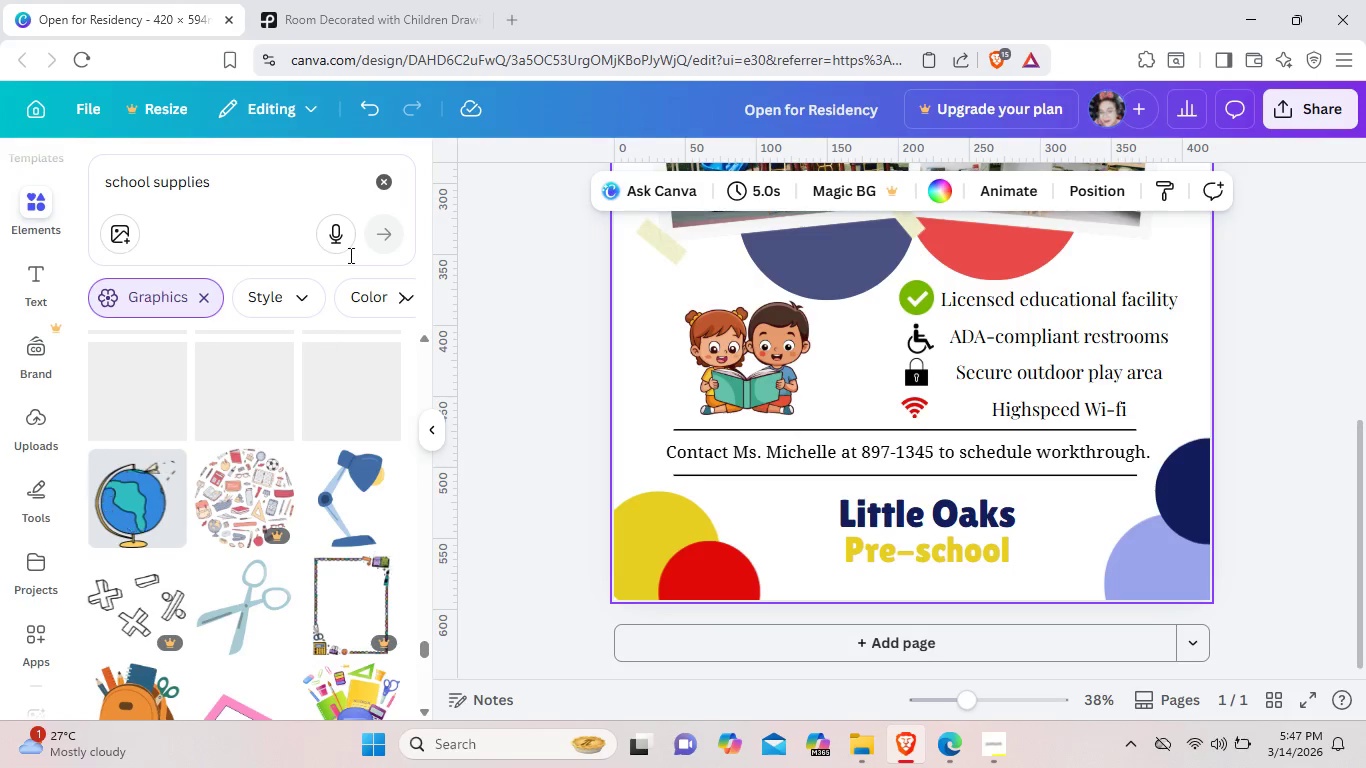 
scroll: coordinate [193, 580], scroll_direction: down, amount: 2.0
 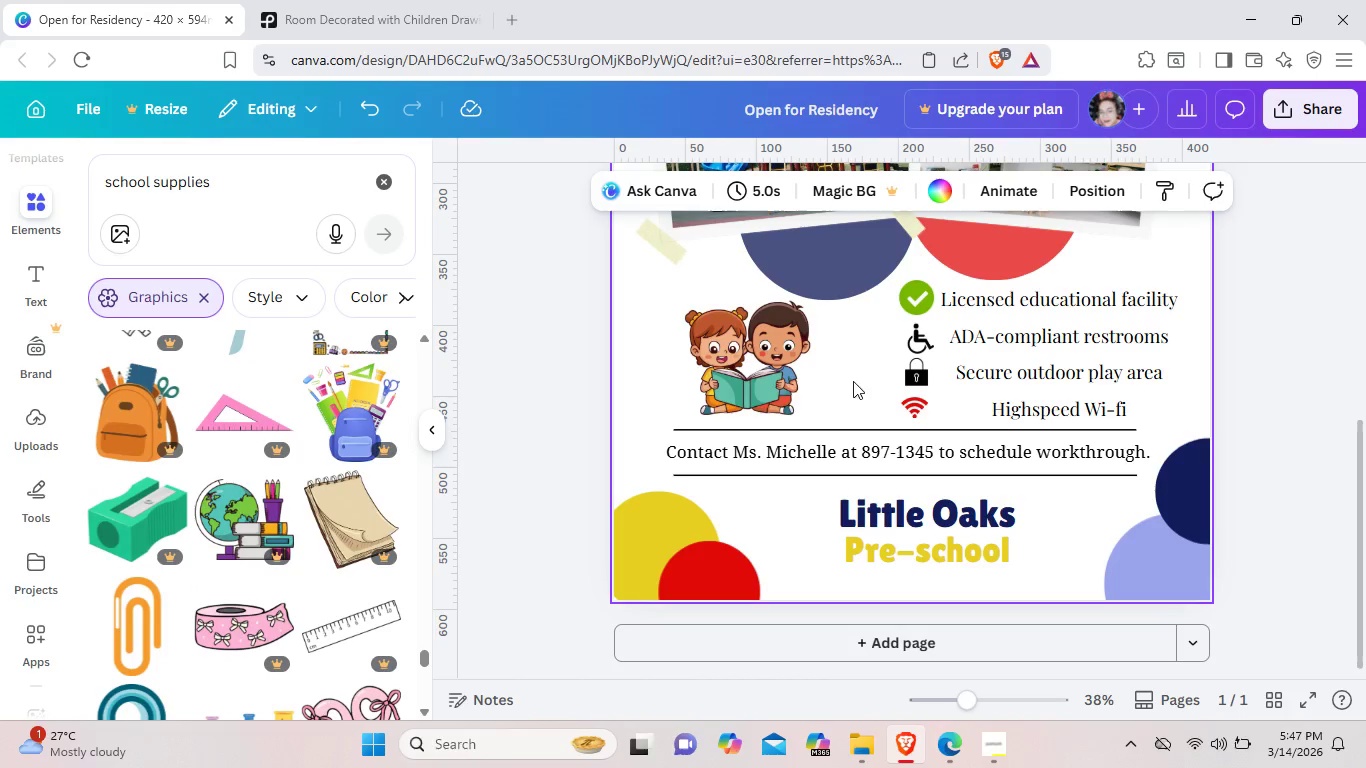 
left_click([739, 392])
 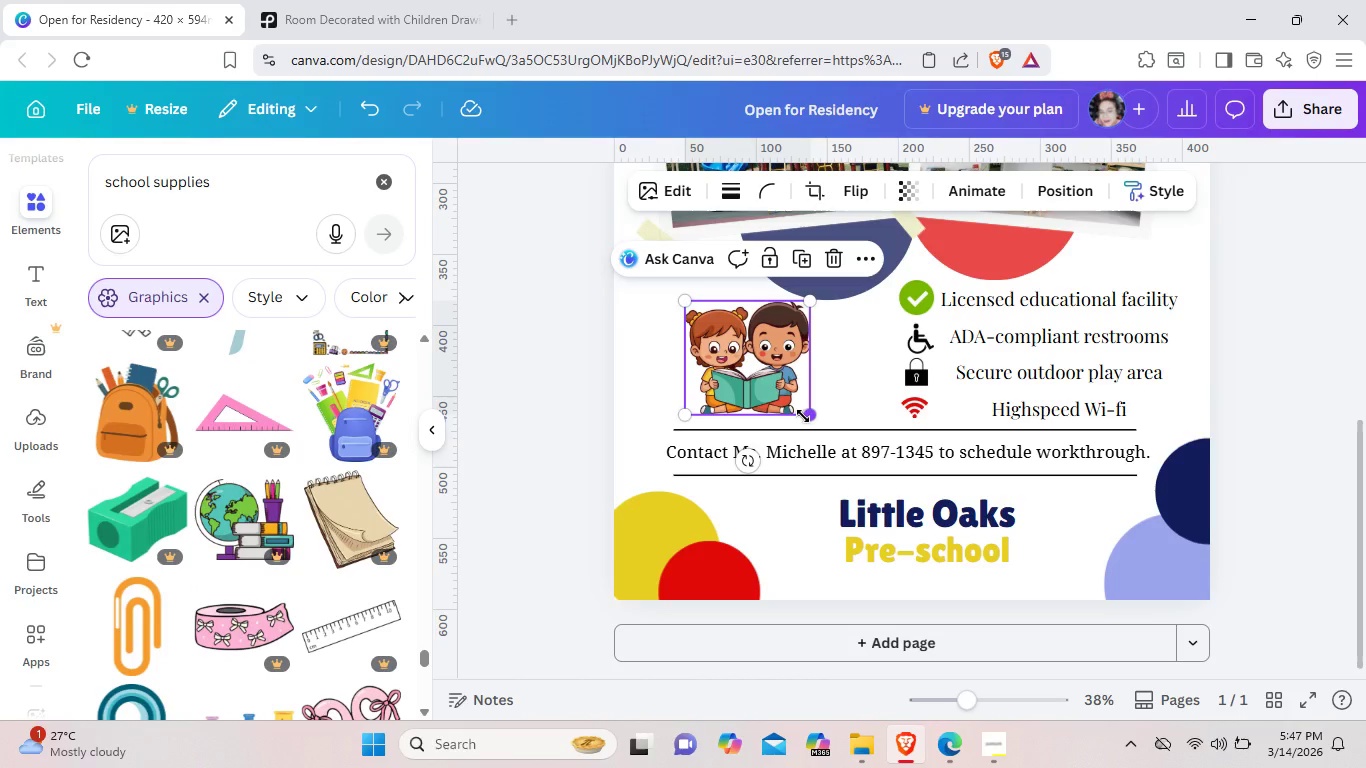 
left_click([803, 416])
 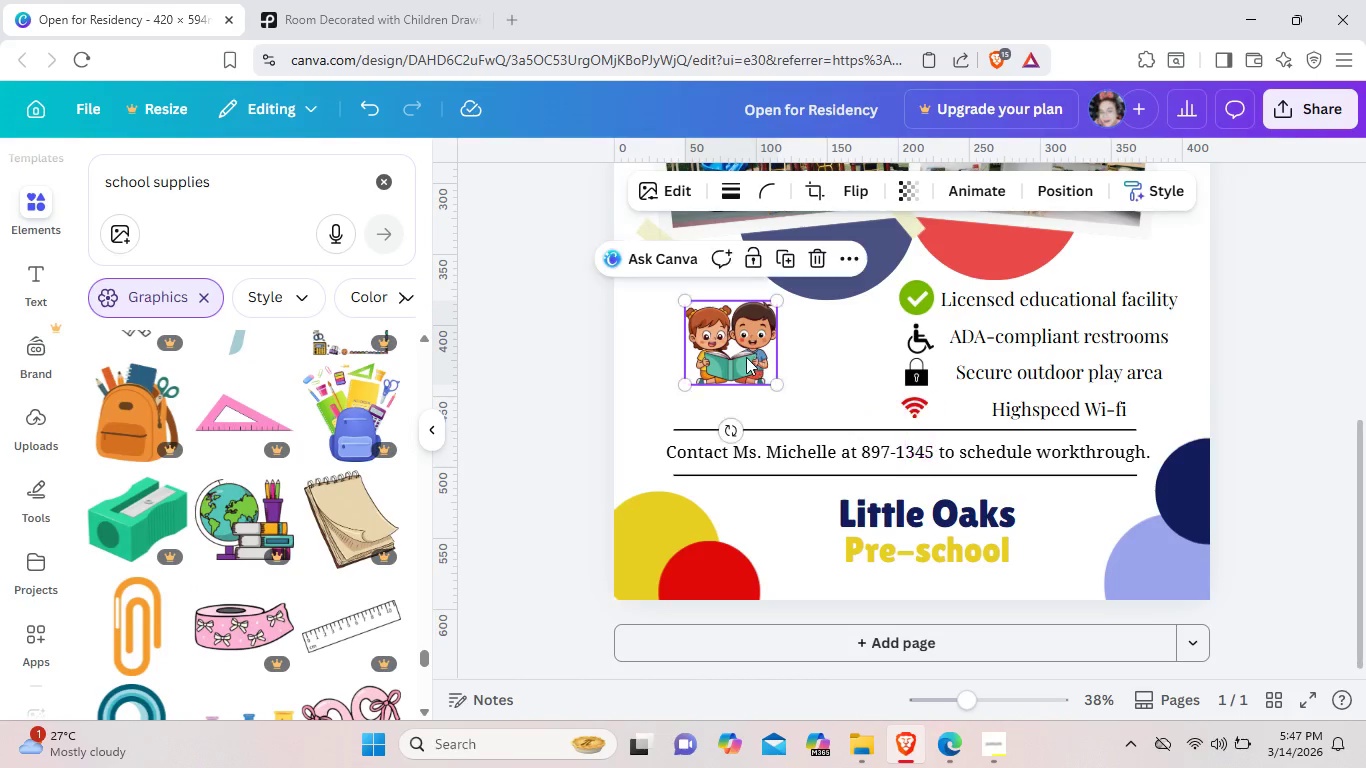 
left_click_drag(start_coordinate=[745, 357], to_coordinate=[767, 382])
 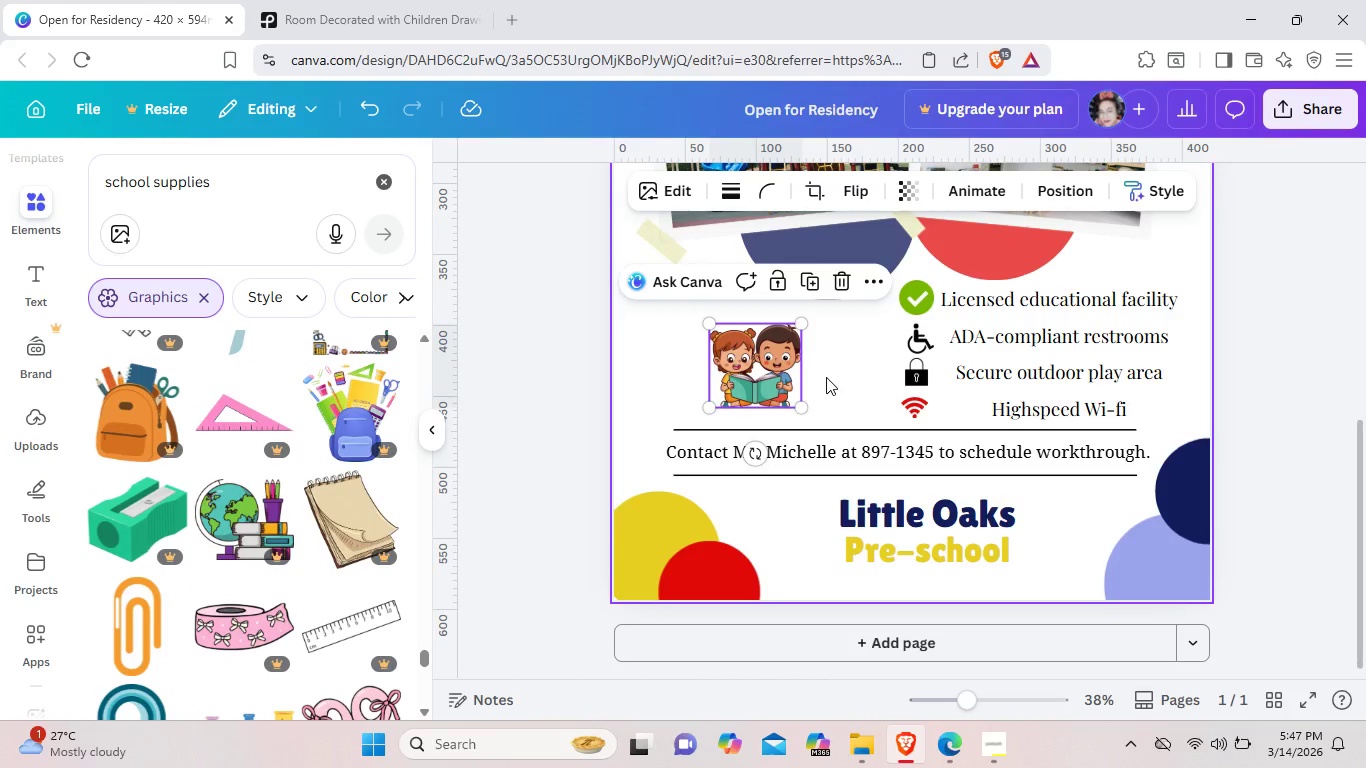 
left_click([826, 377])
 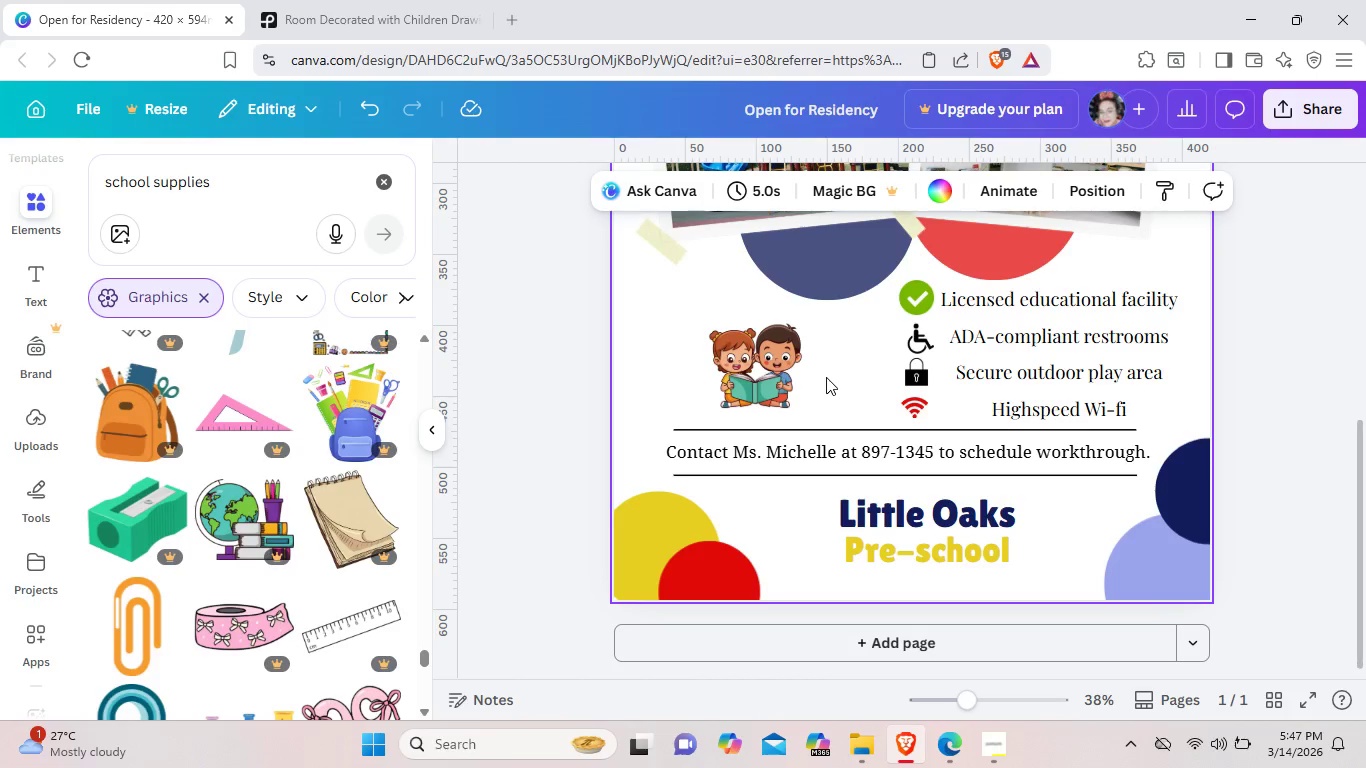 
wait(5.55)
 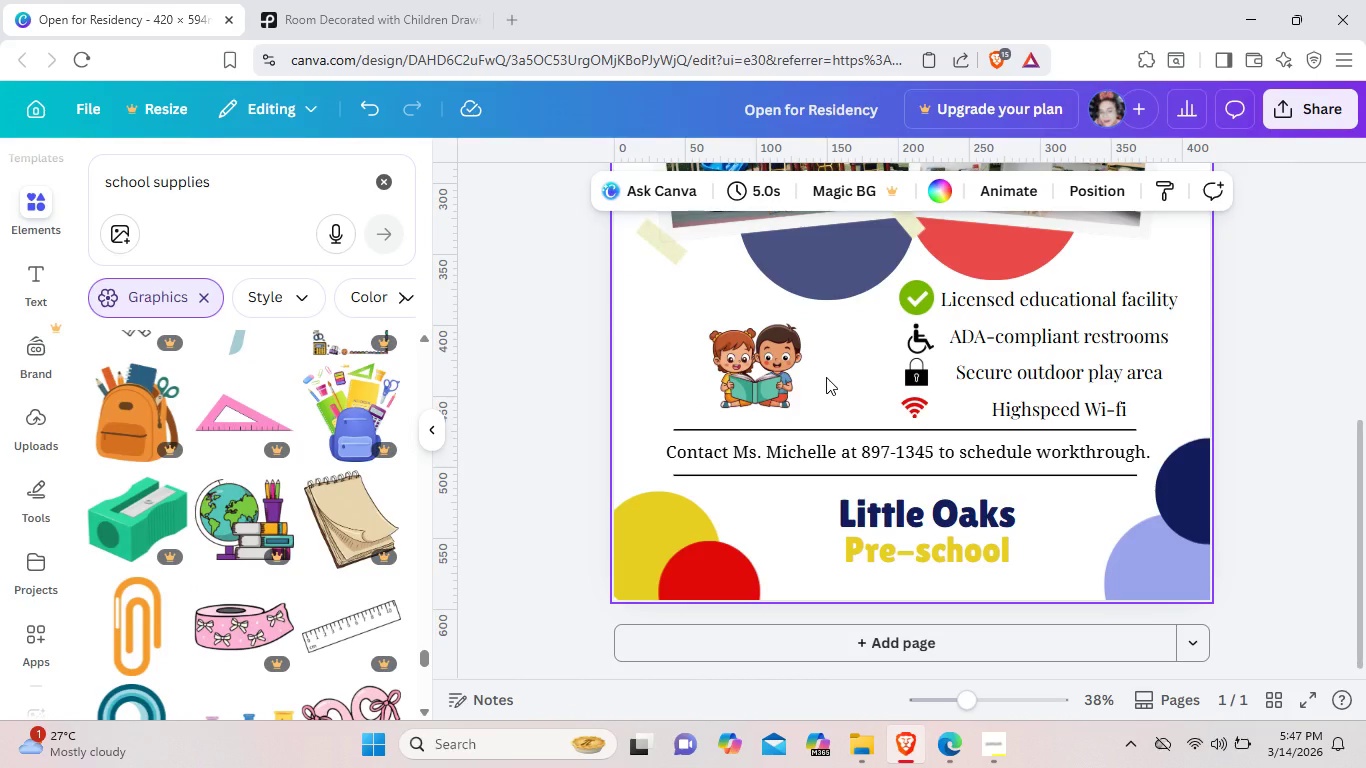 
left_click([1001, 407])
 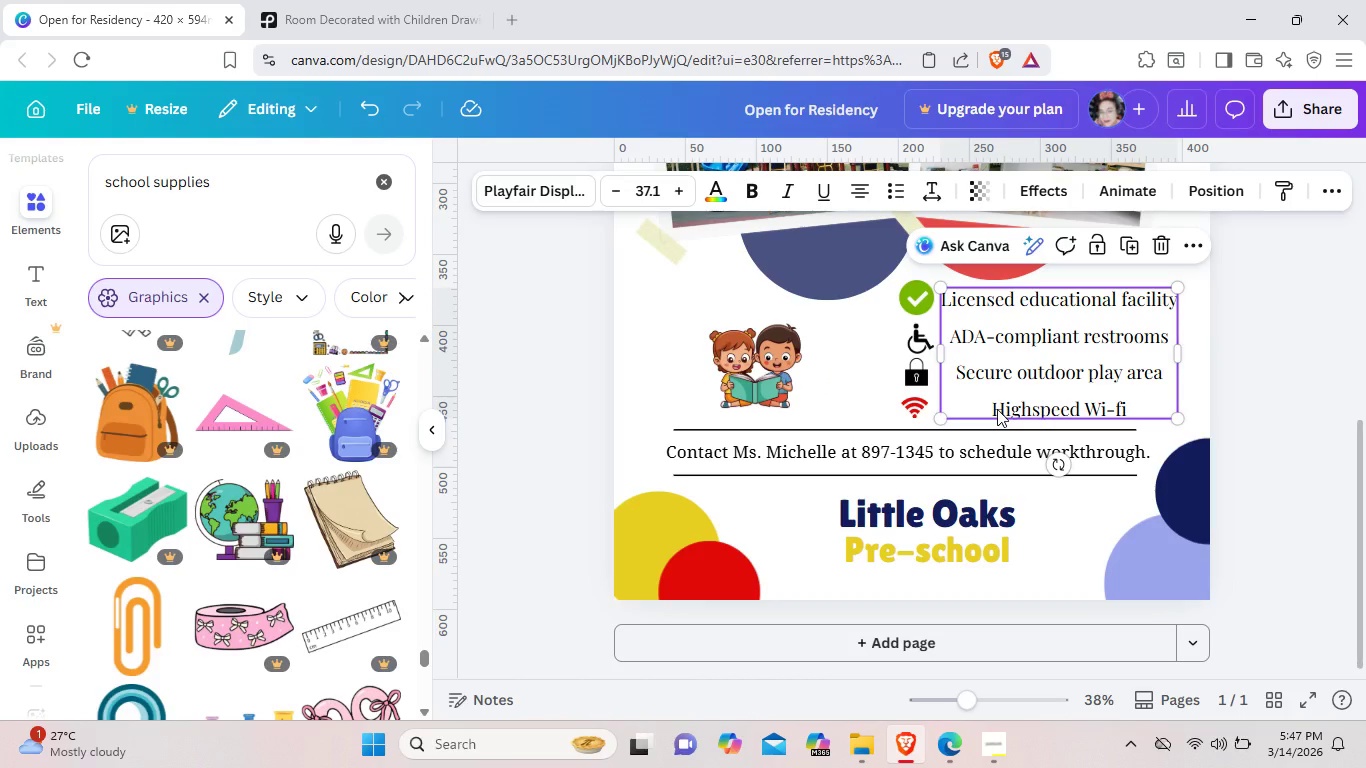 
double_click([997, 409])
 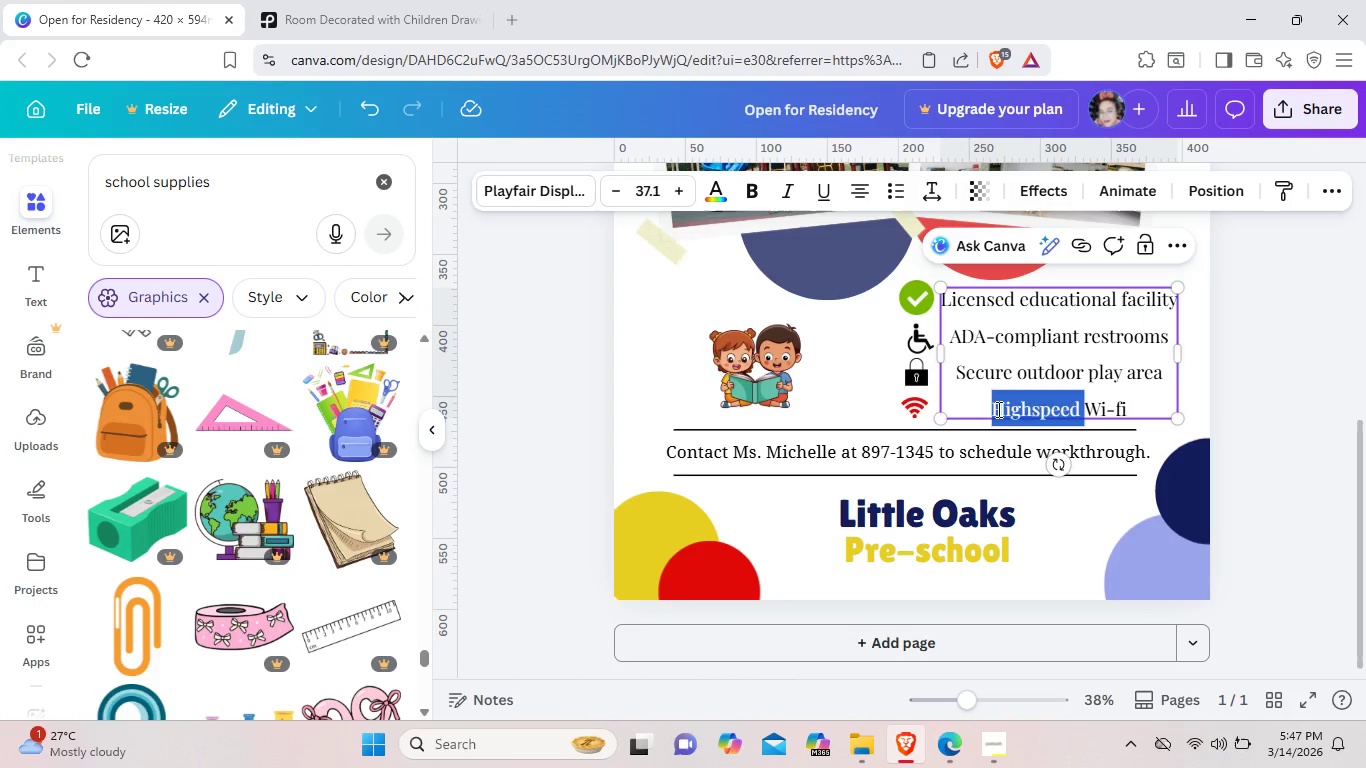 
left_click([997, 409])
 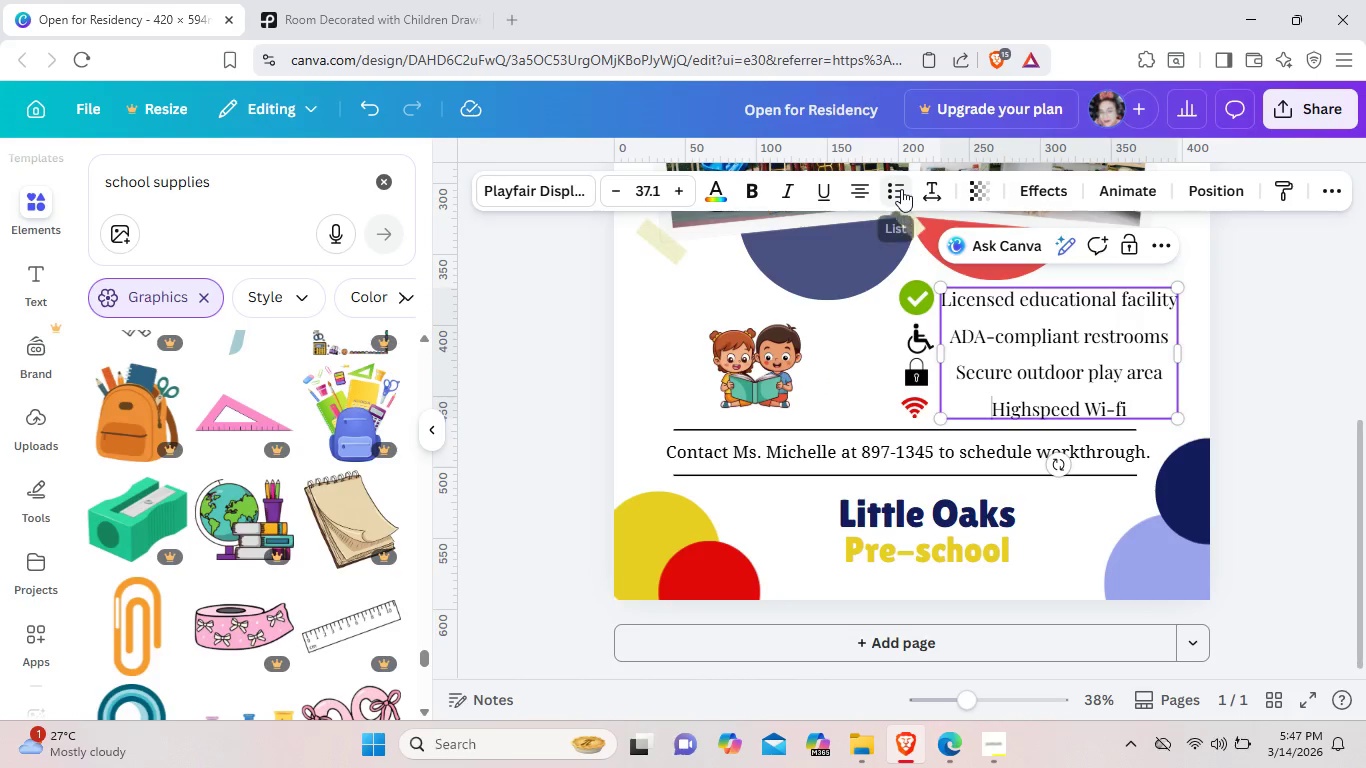 
left_click([901, 189])
 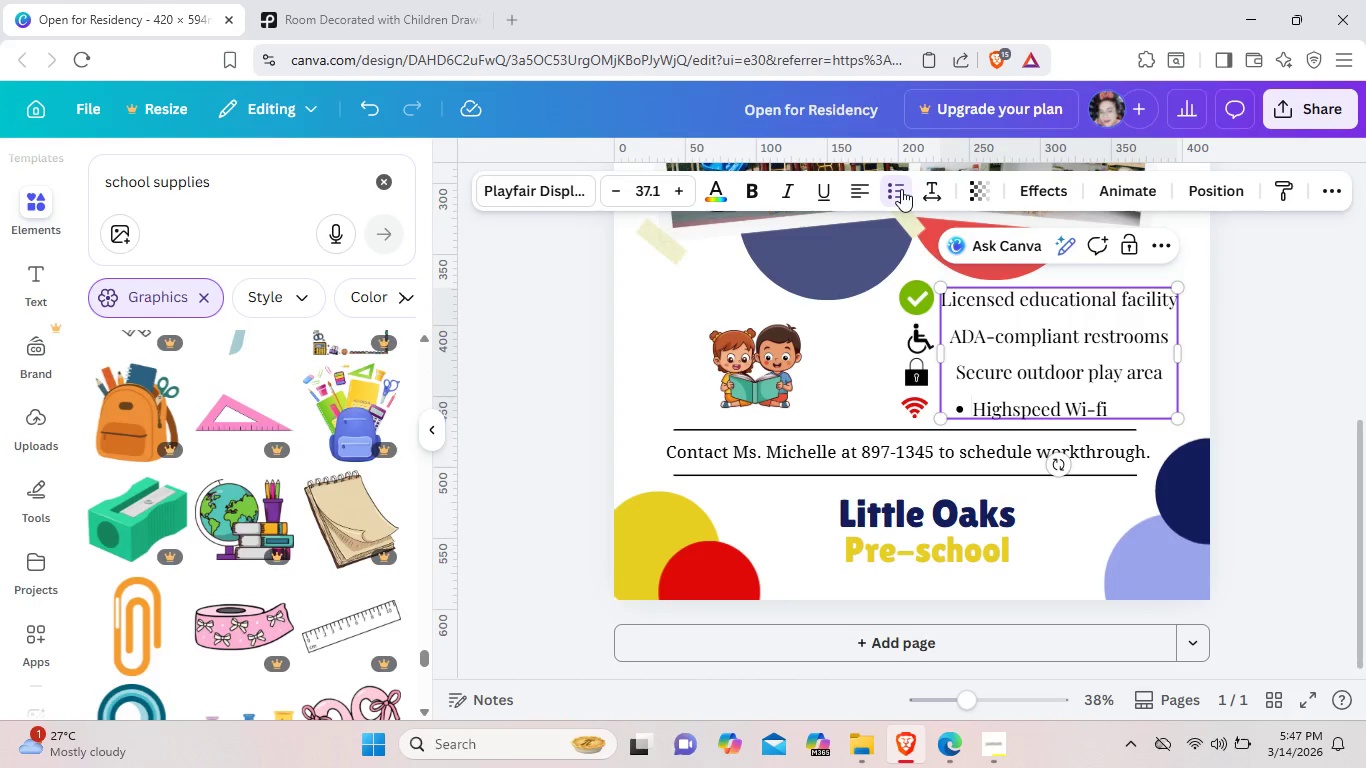 
key(Control+ControlLeft)
 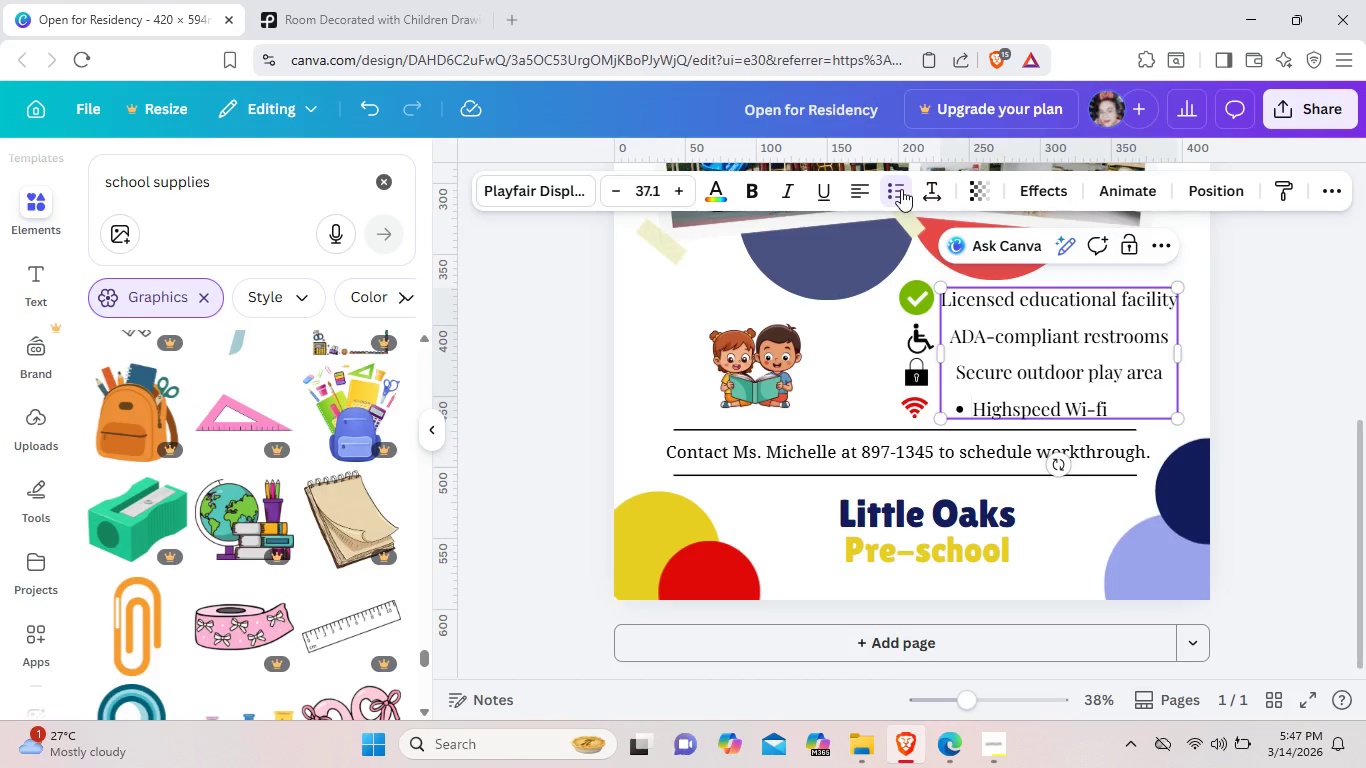 
key(Control+Z)
 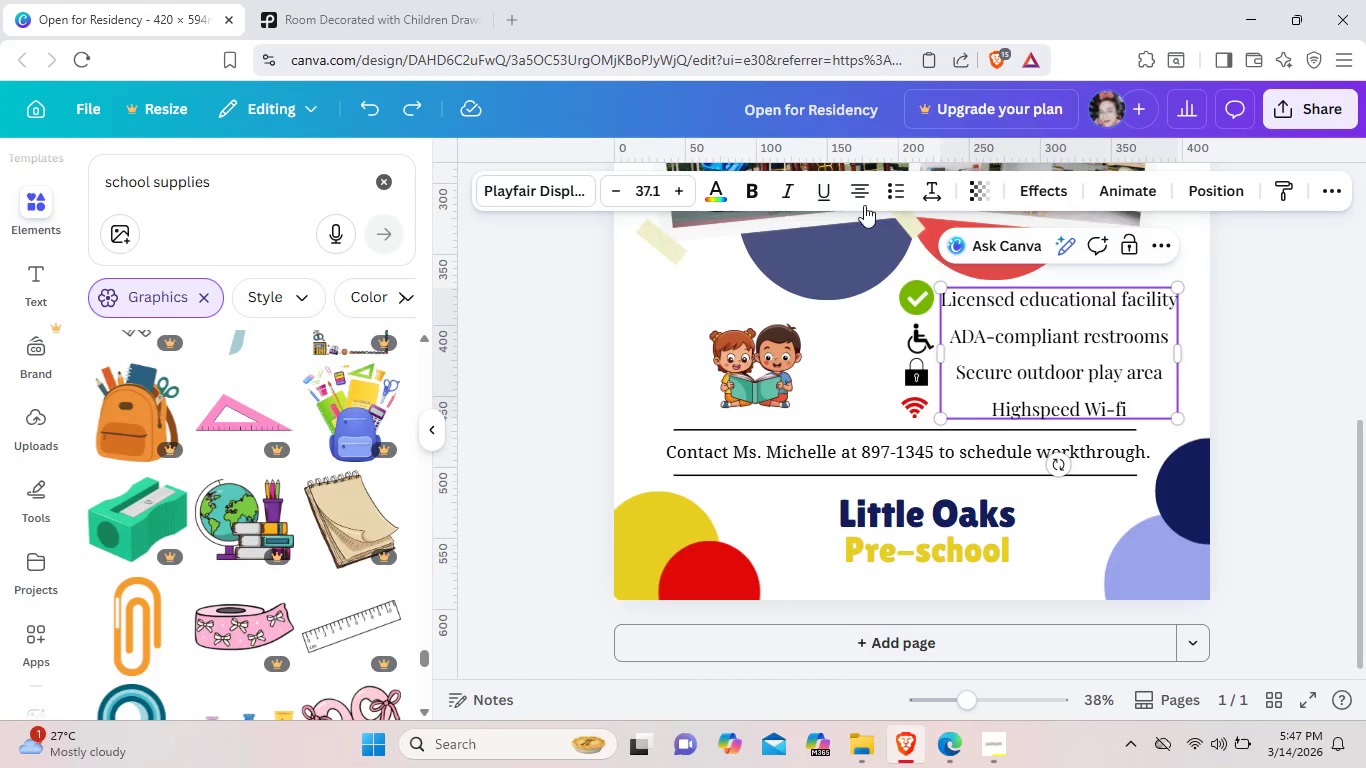 
left_click([869, 198])
 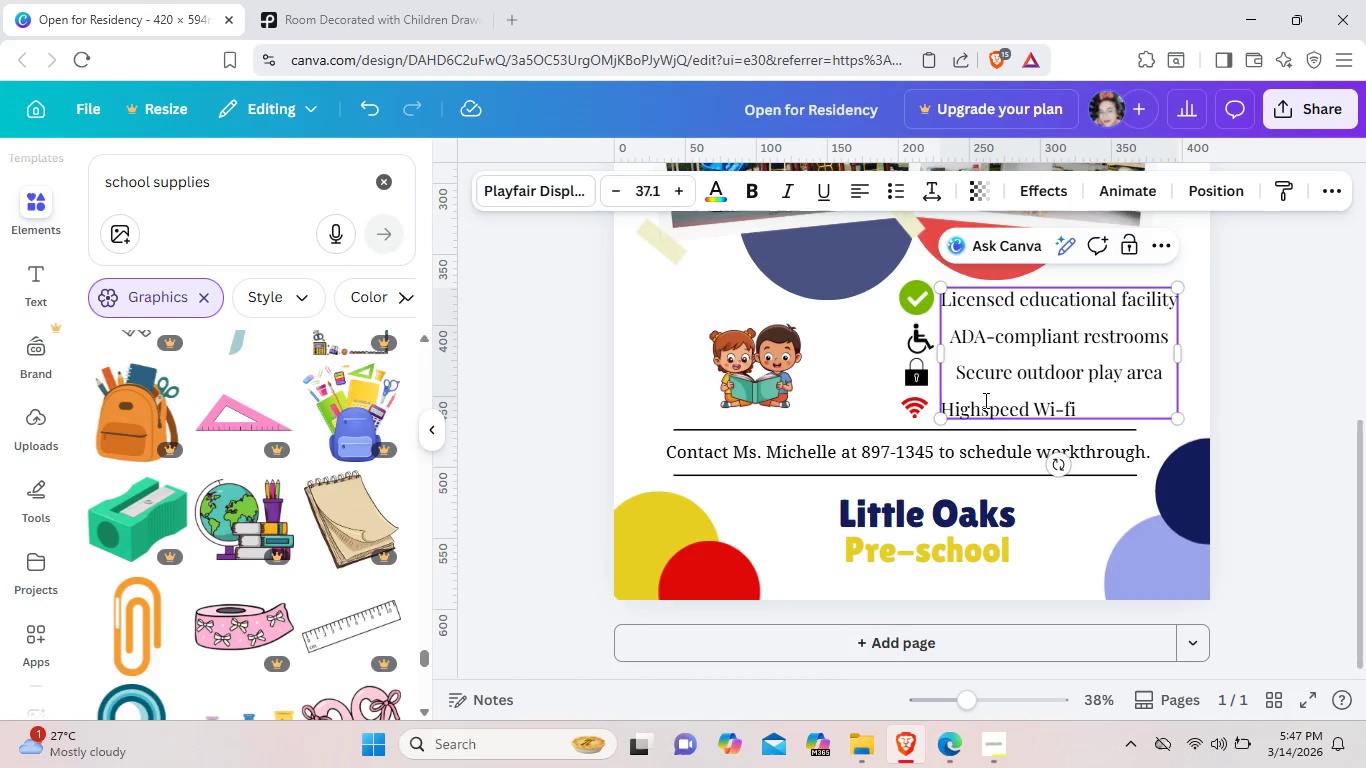 
left_click([958, 368])
 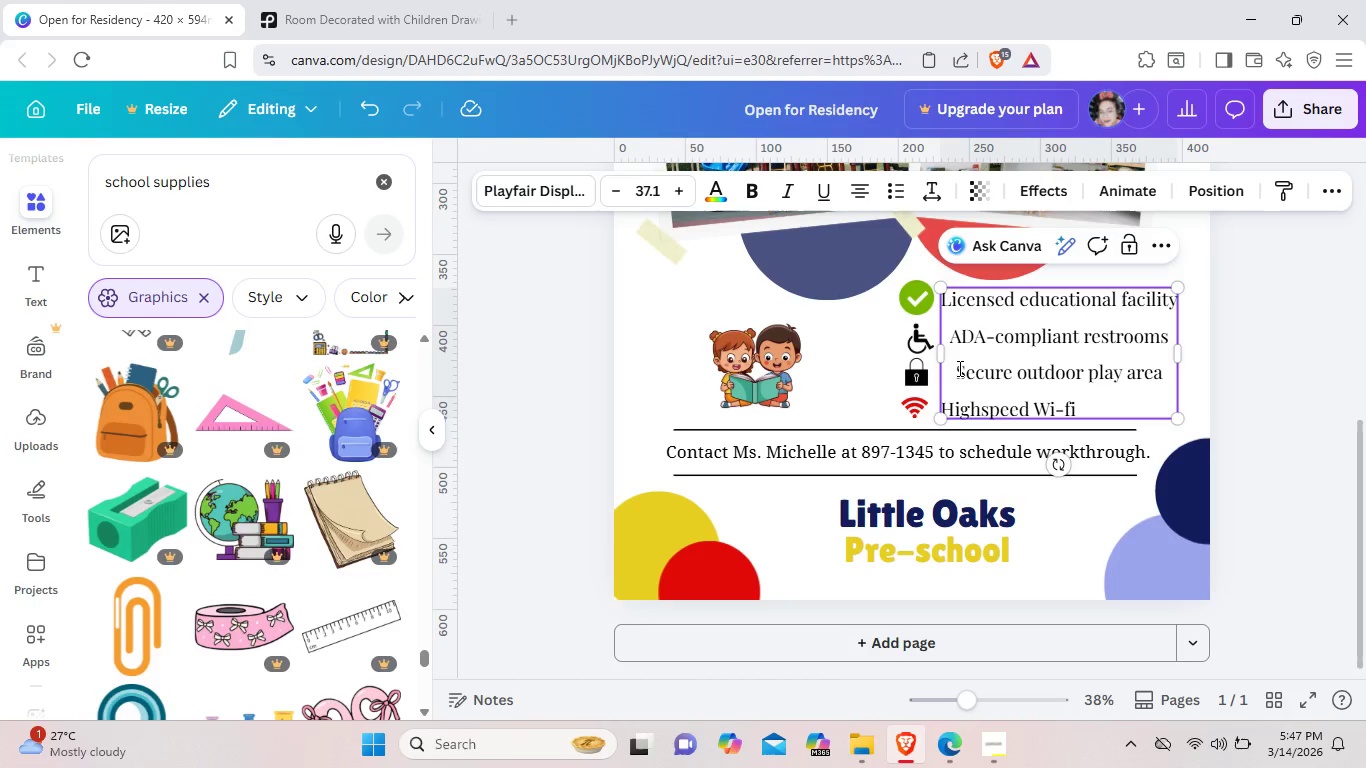 
key(Backspace)
 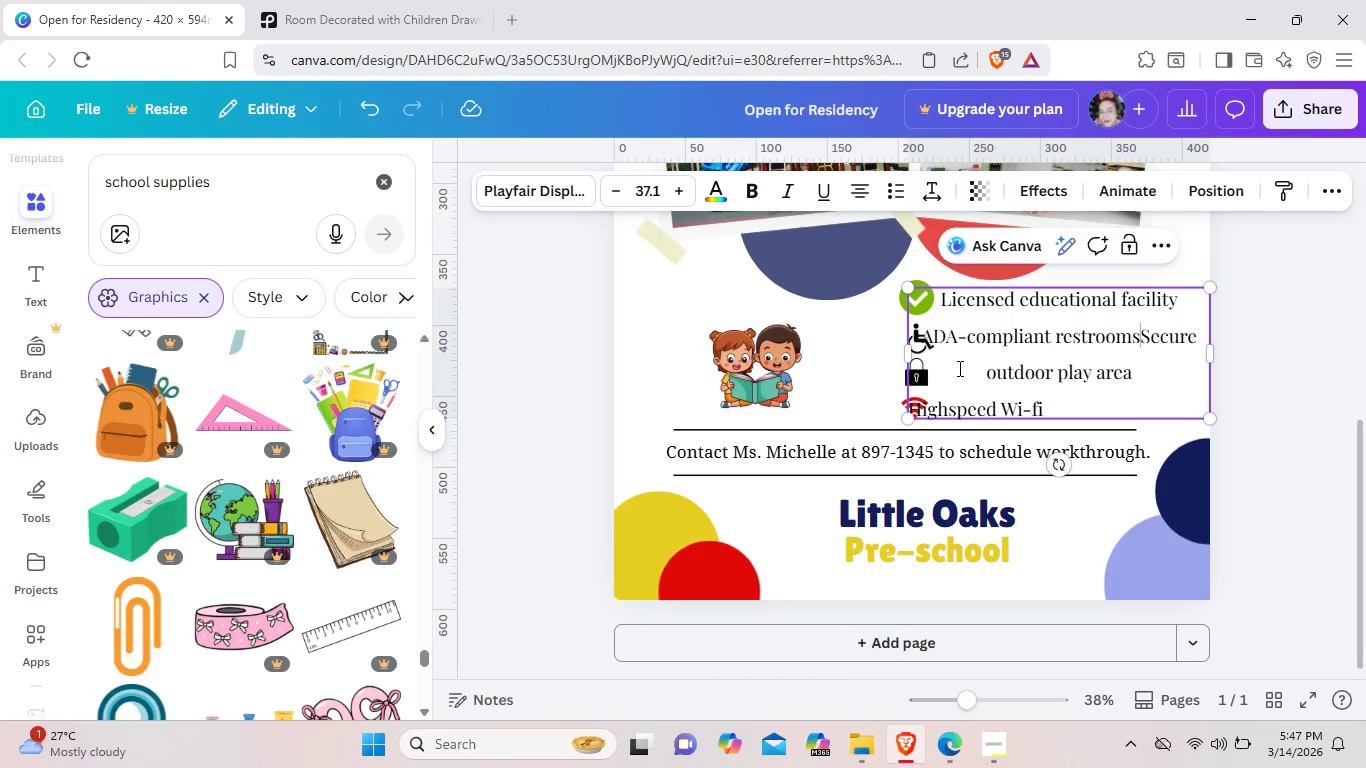 
key(Control+Z)
 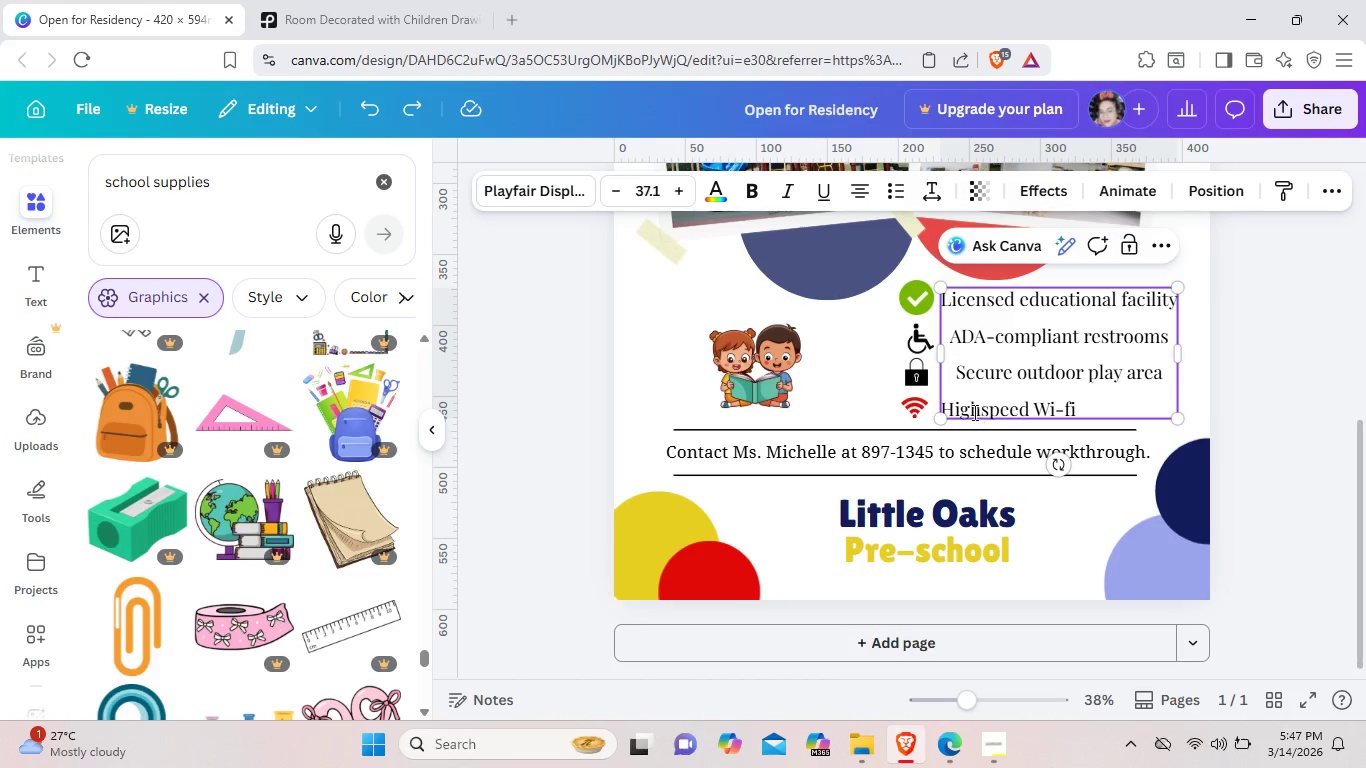 
left_click([944, 406])
 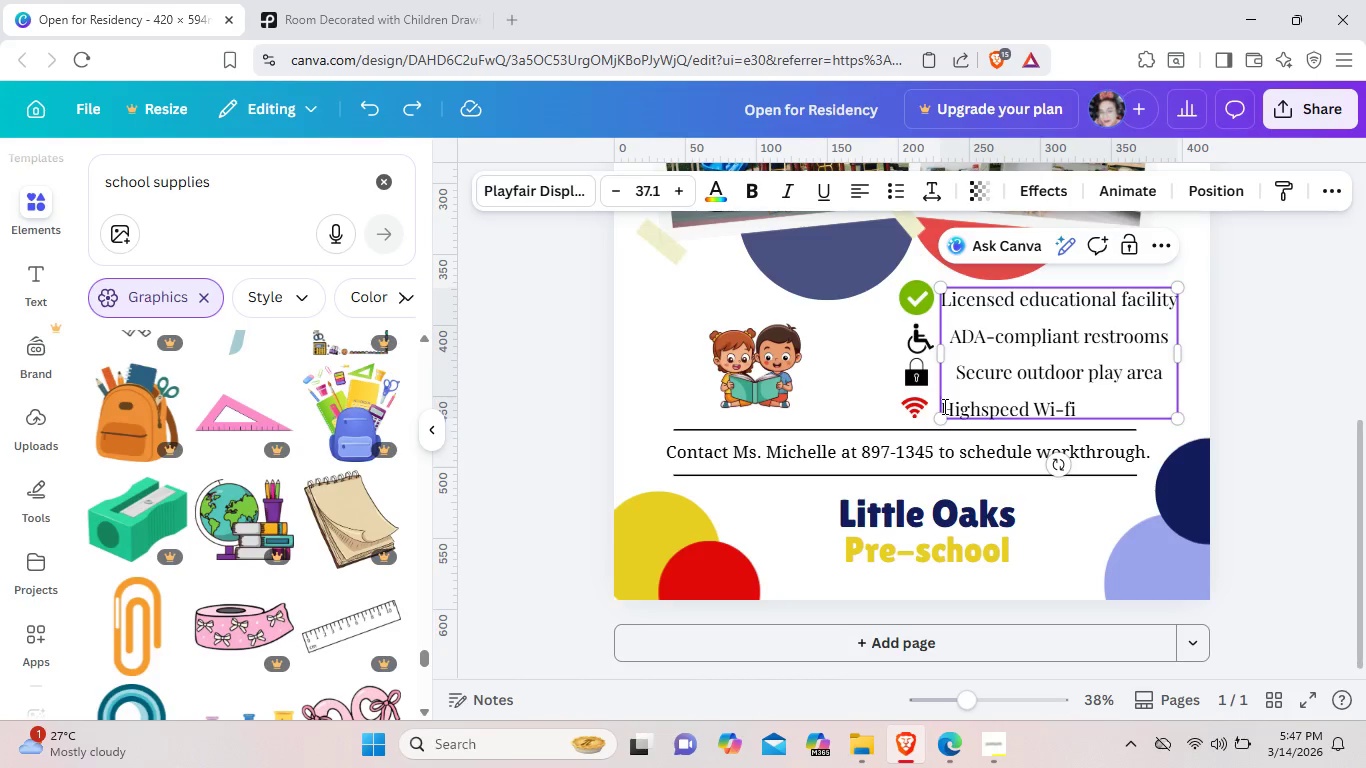 
left_click([943, 406])
 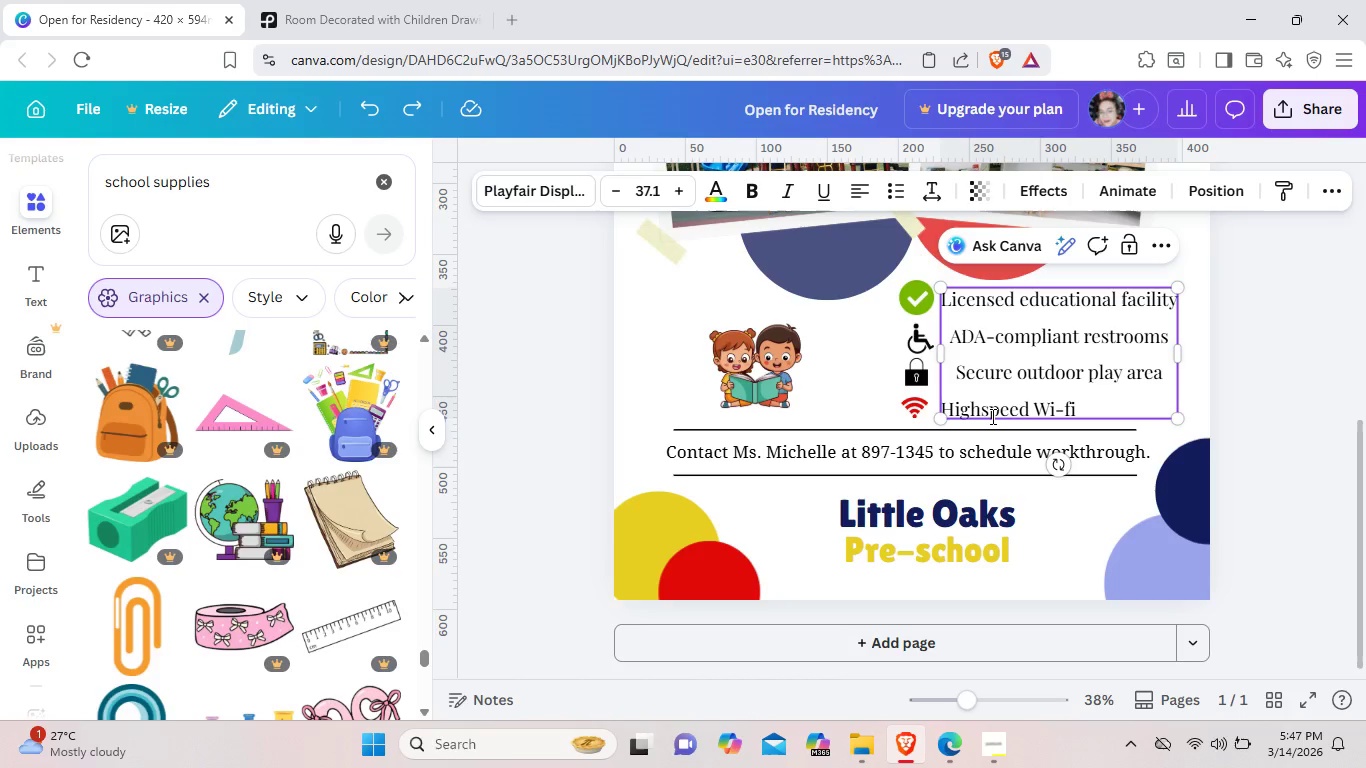 
key(Space)
 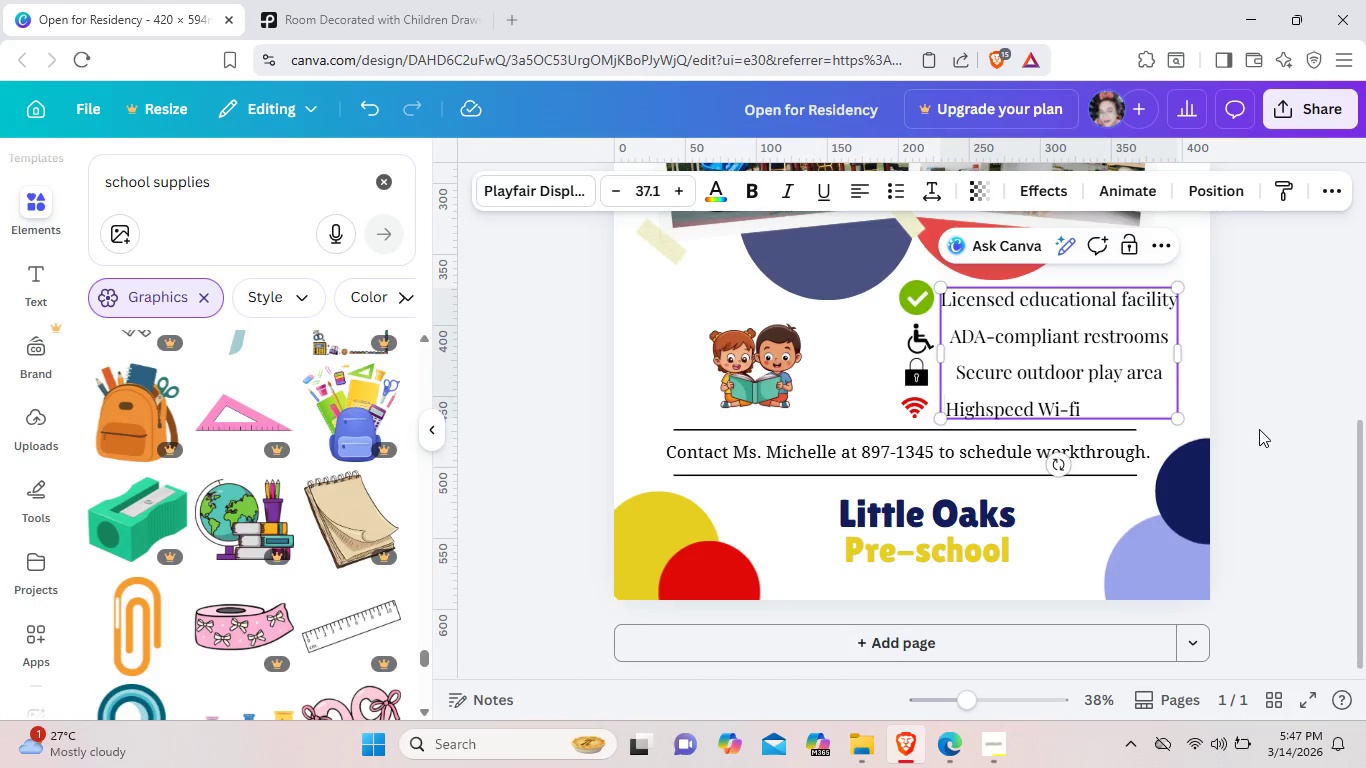 
key(Space)
 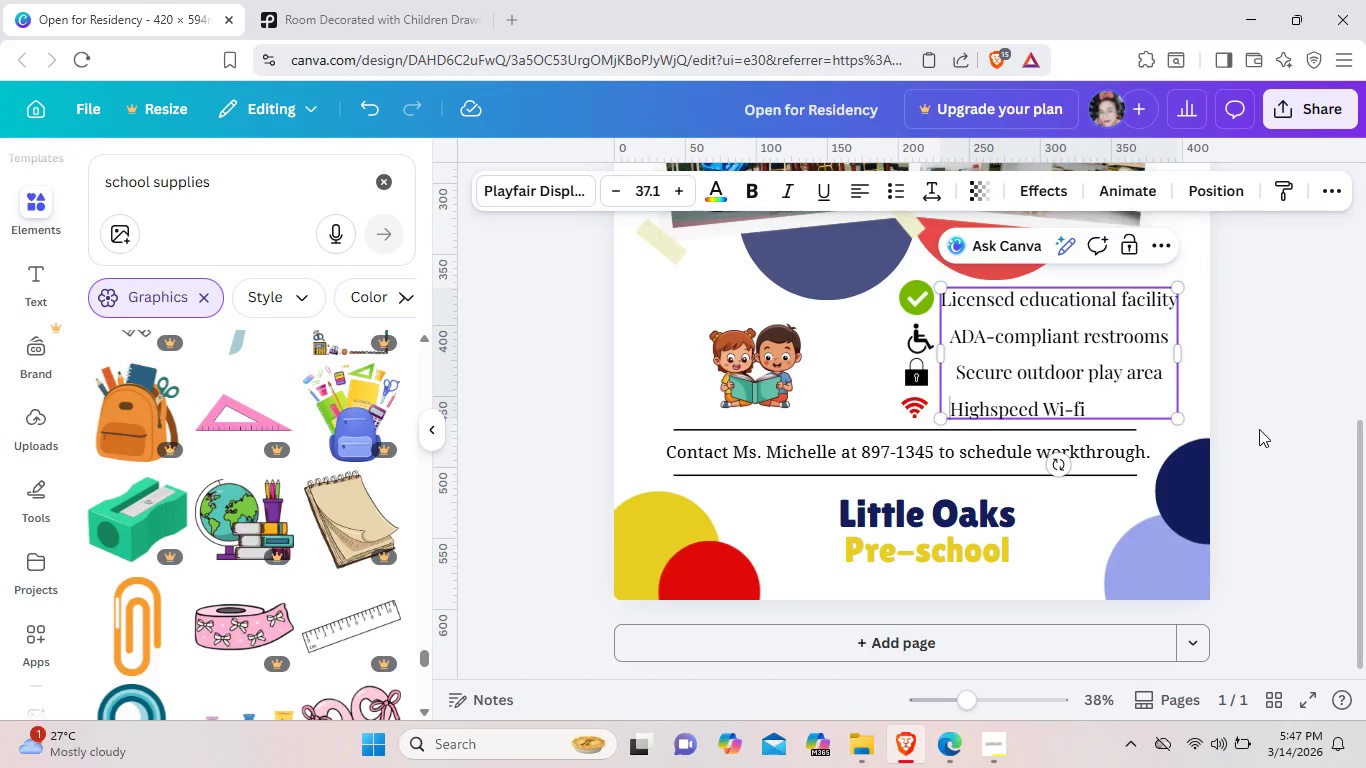 
key(Space)
 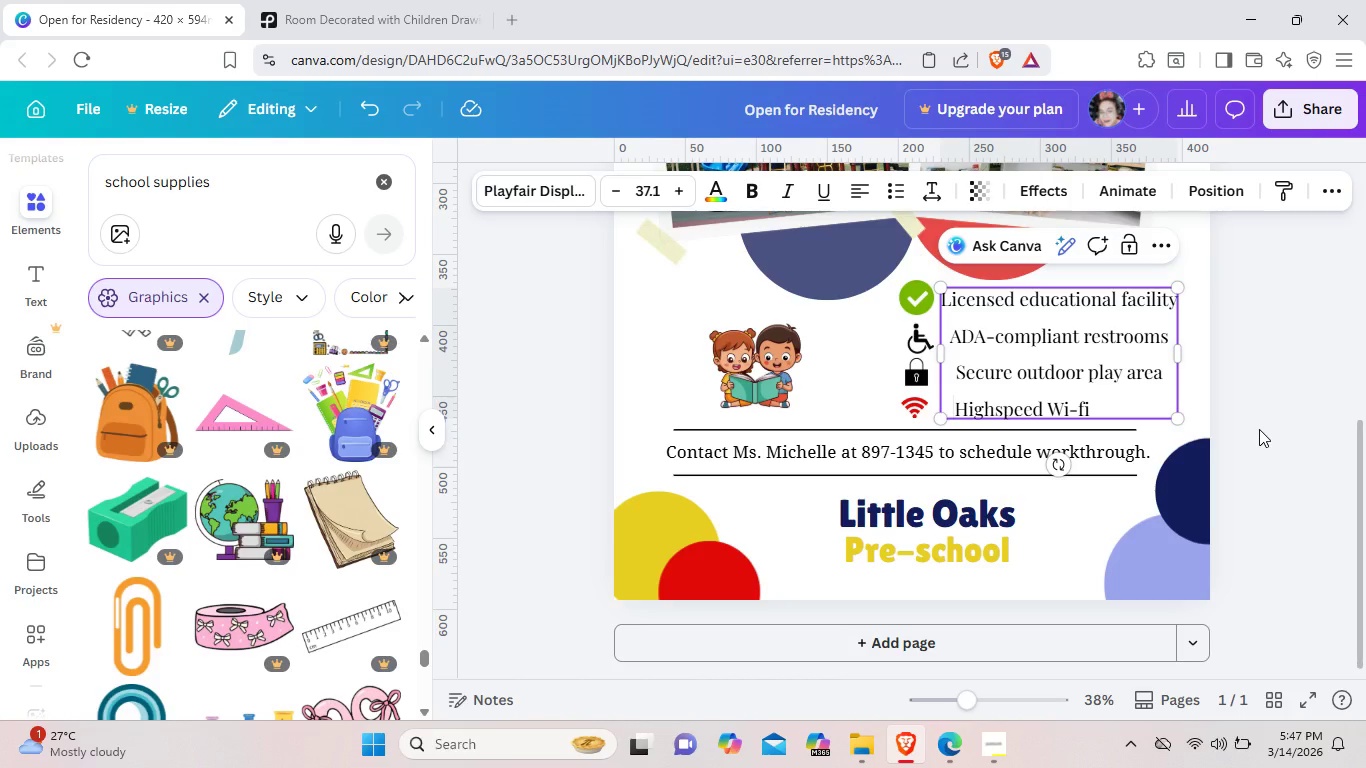 
left_click([1259, 429])
 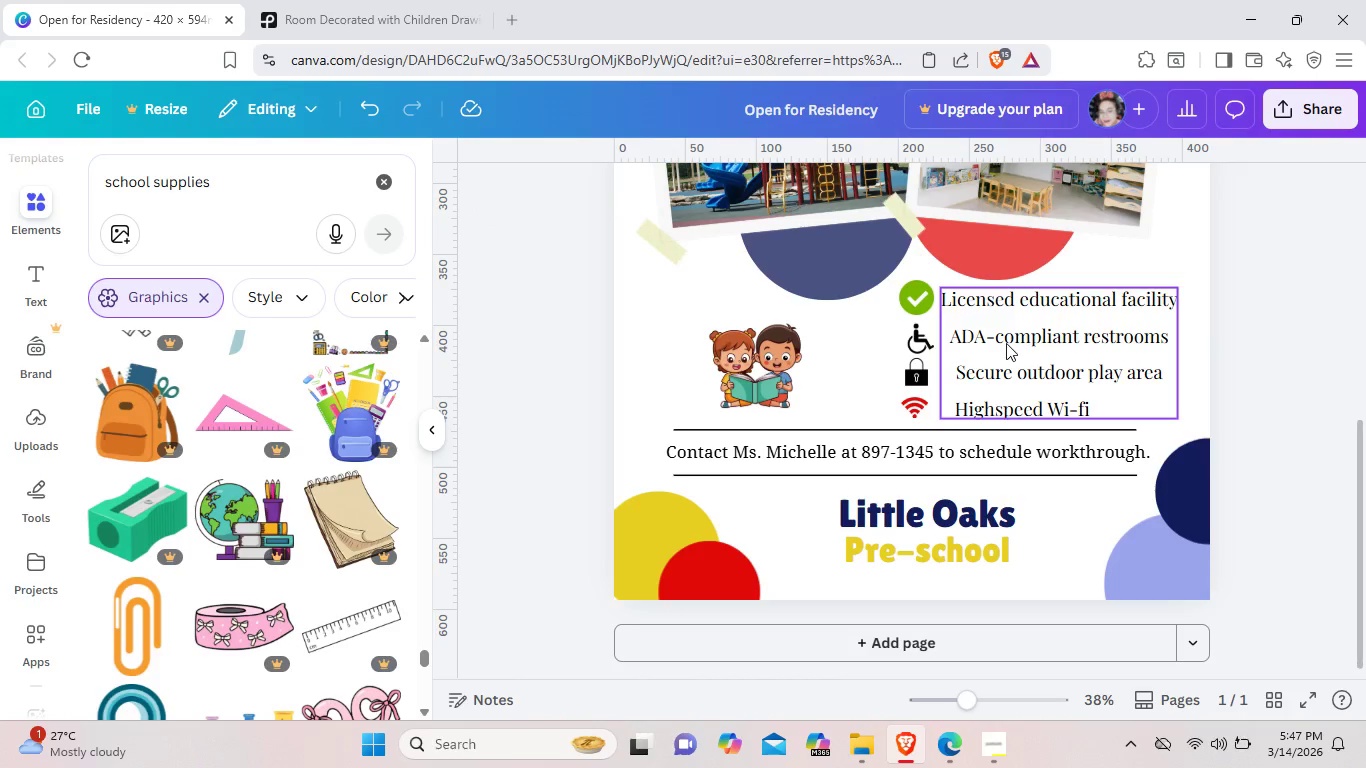 
left_click([975, 369])
 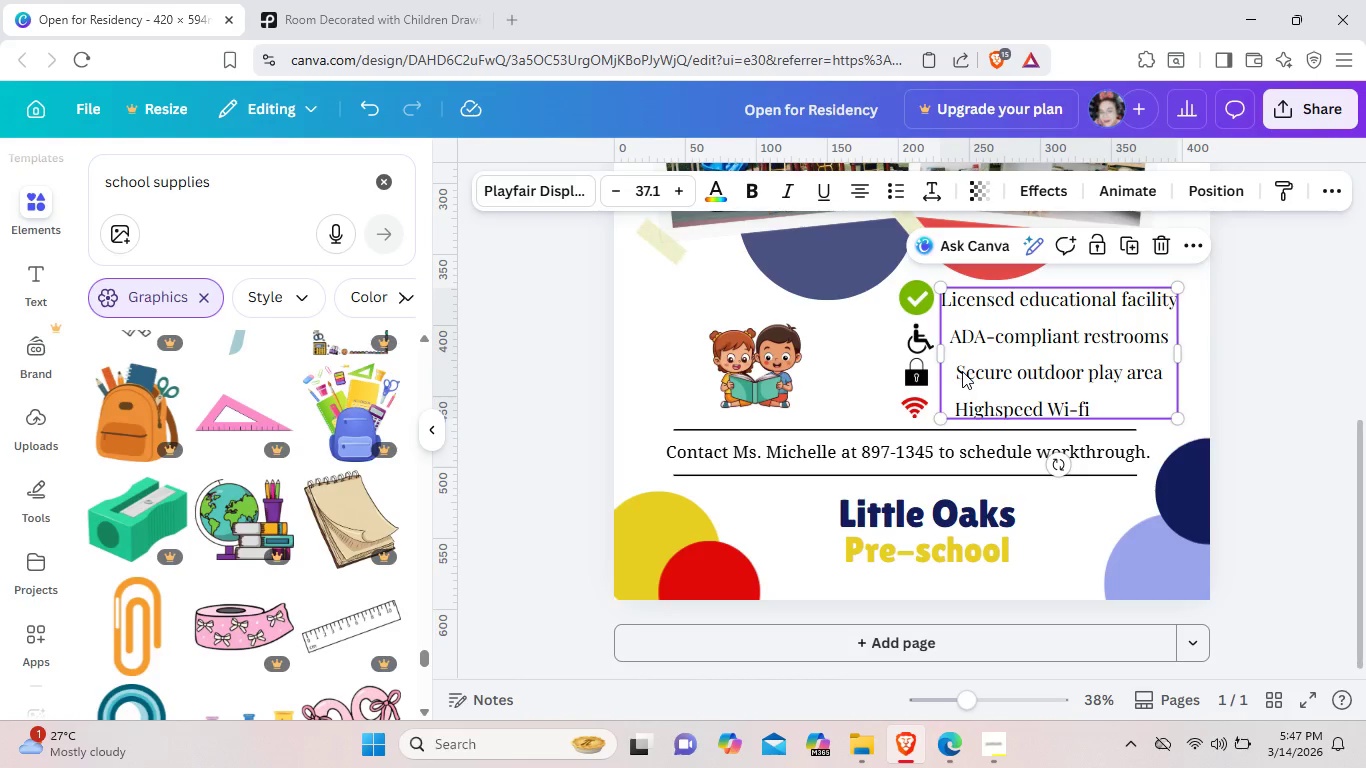 
double_click([962, 371])
 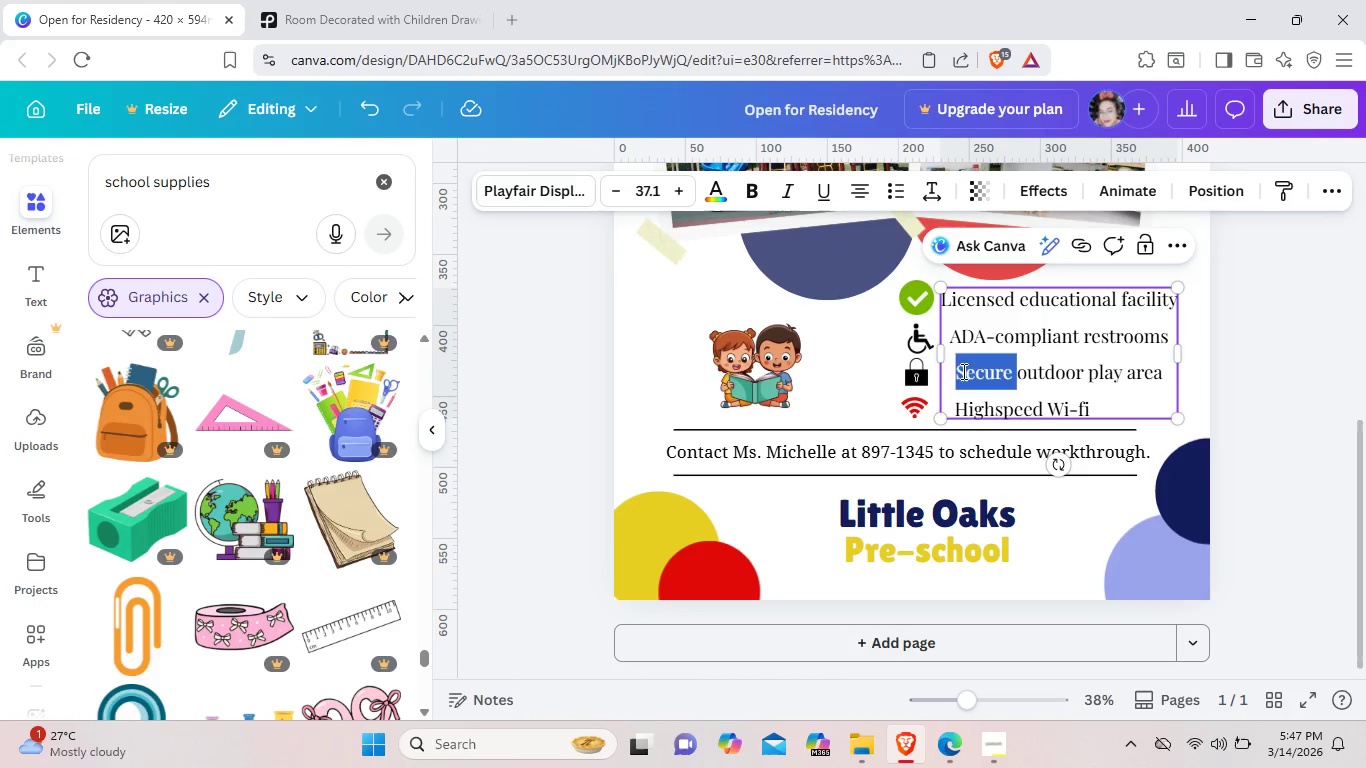 
left_click([962, 371])
 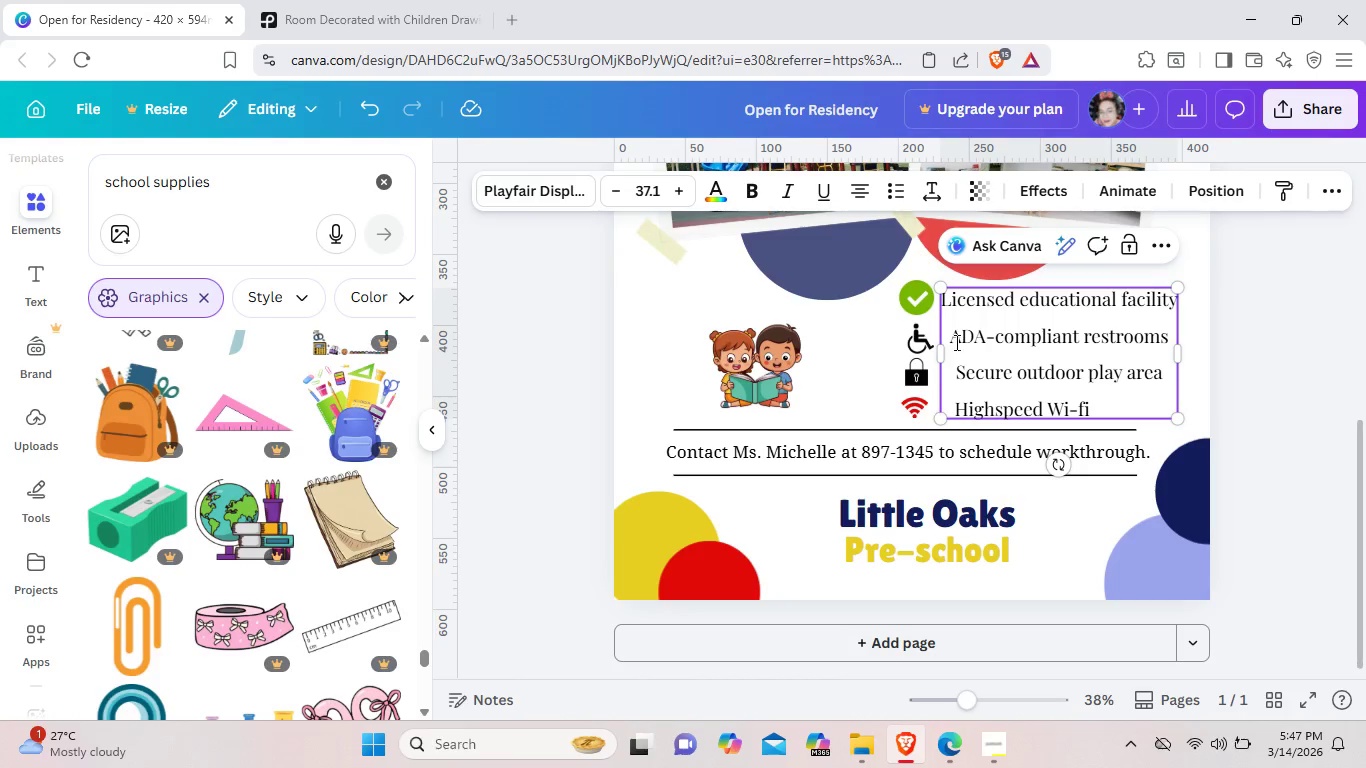 
left_click([955, 342])
 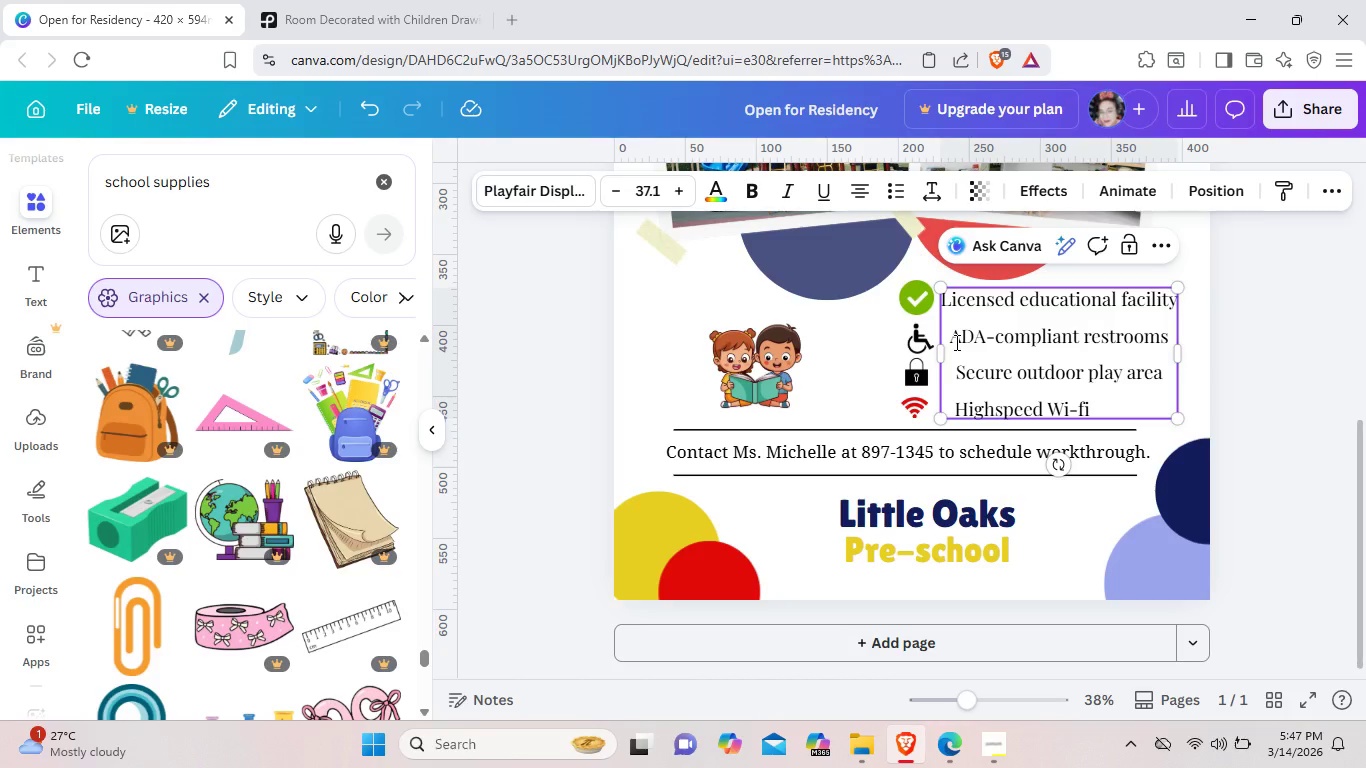 
key(Backspace)
 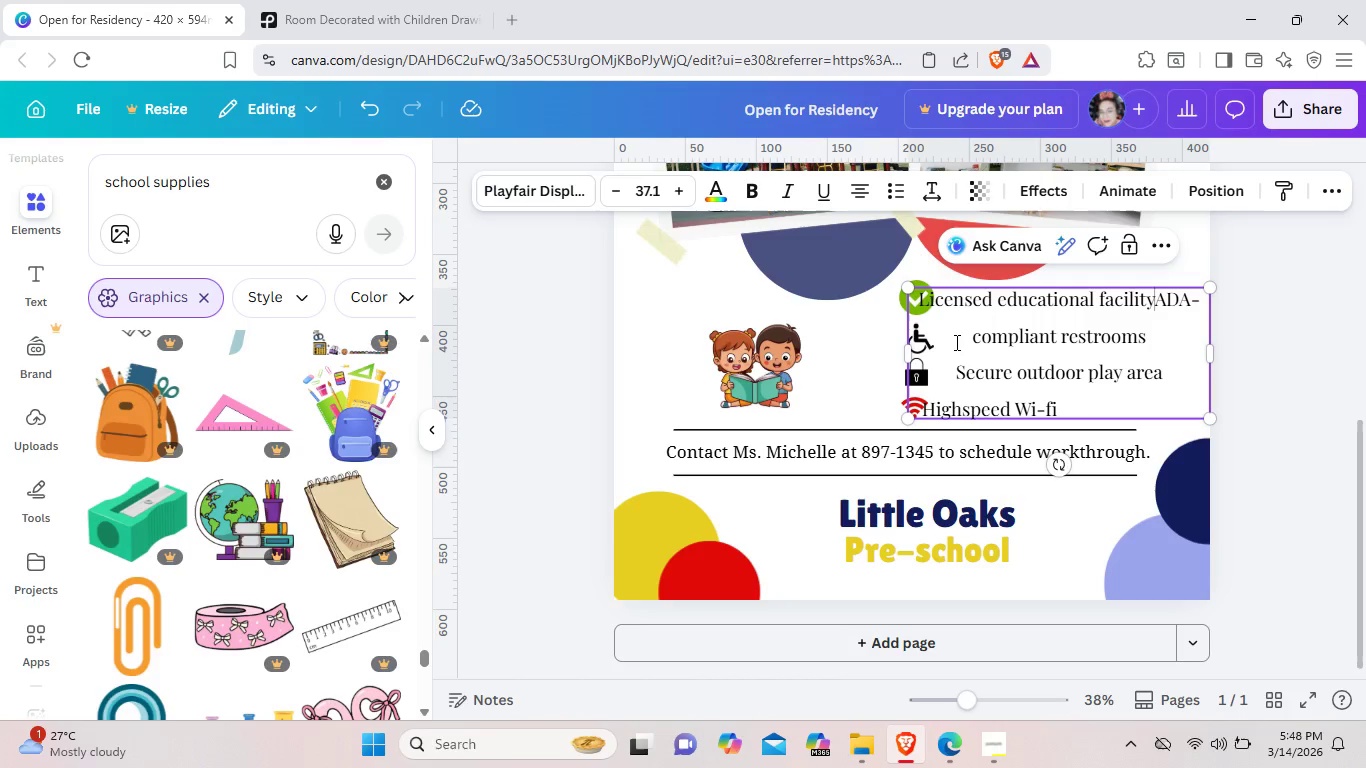 
key(Control+Z)
 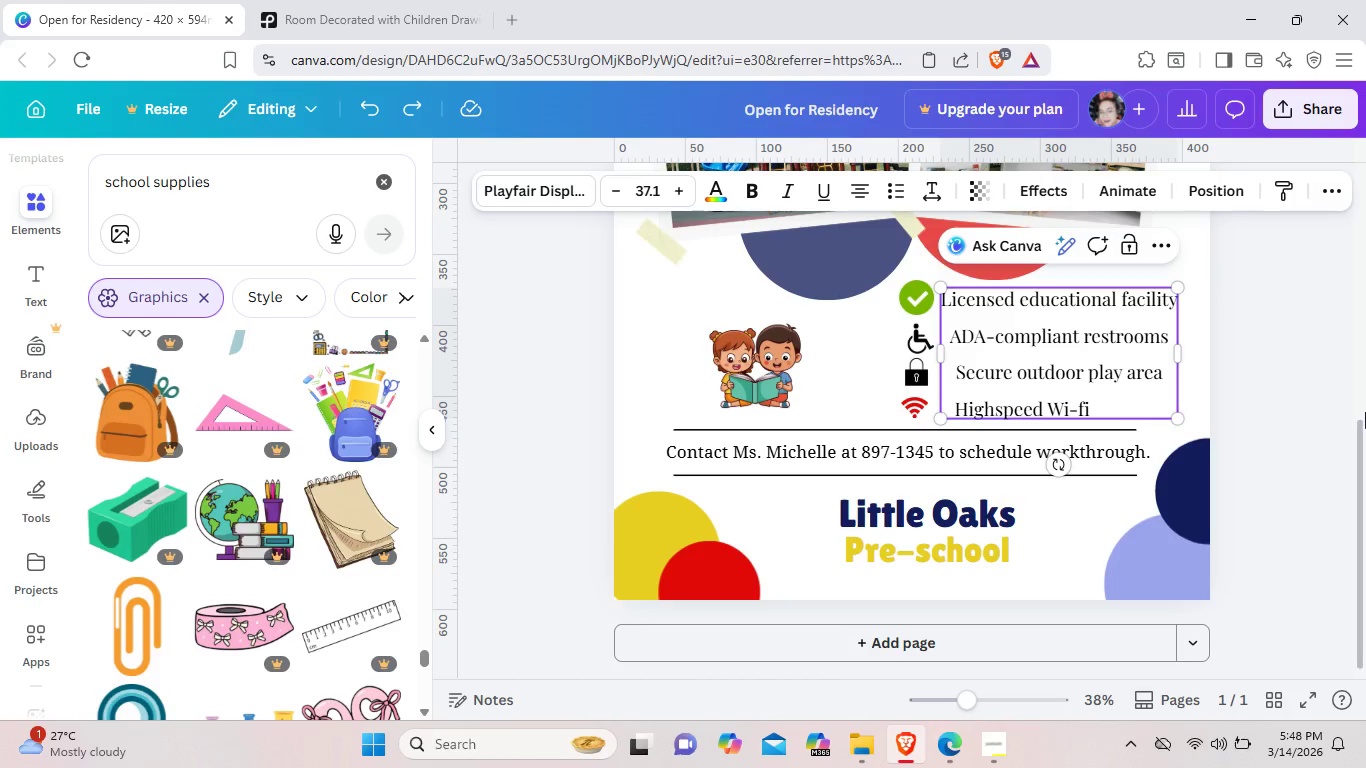 
left_click([1365, 412])
 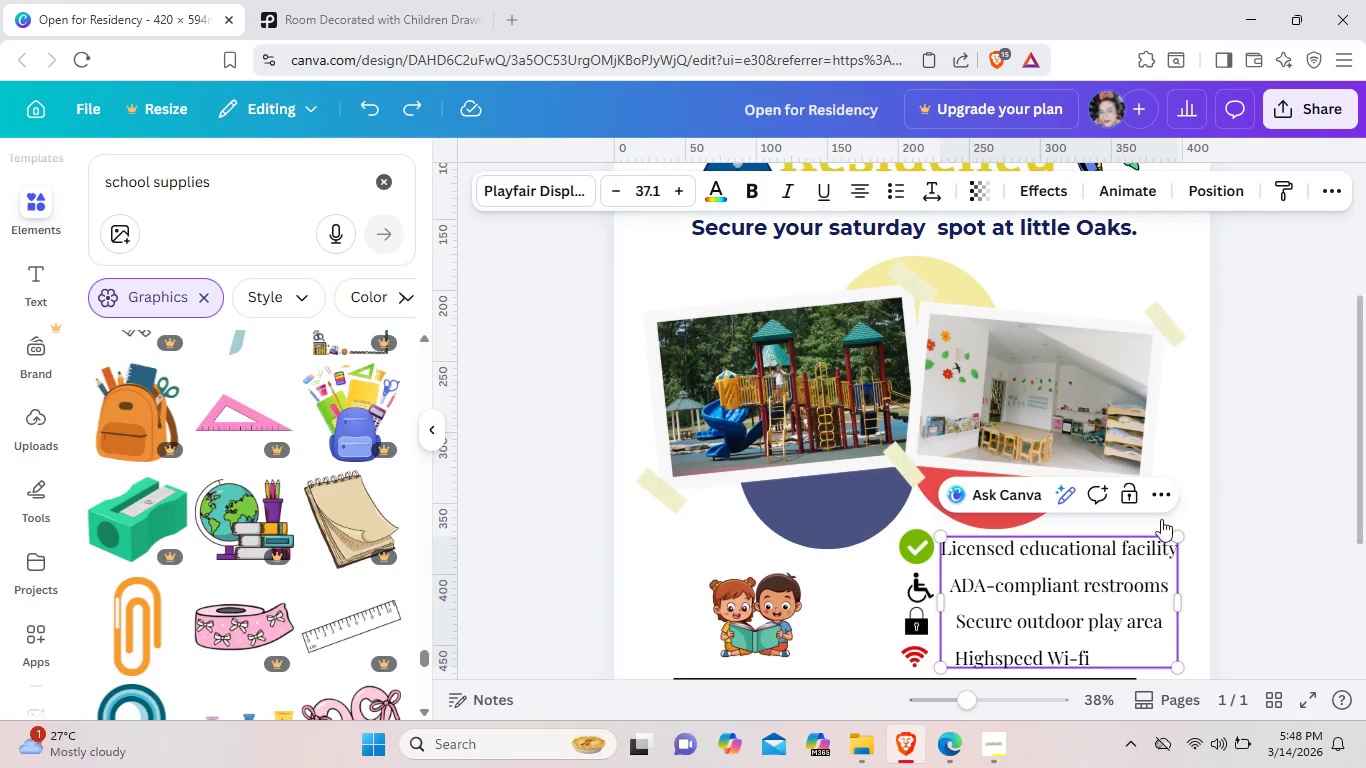 
scroll: coordinate [1143, 550], scroll_direction: down, amount: 2.0
 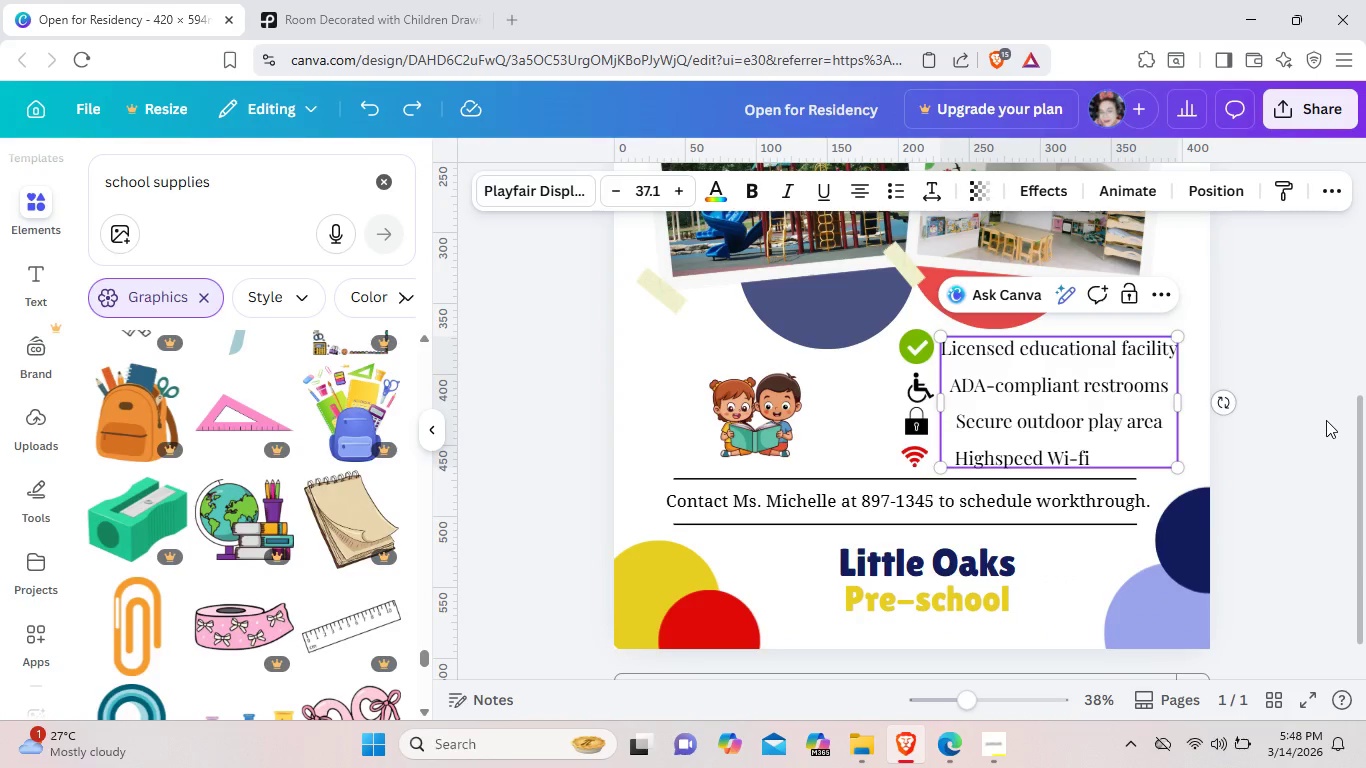 
left_click([1326, 420])
 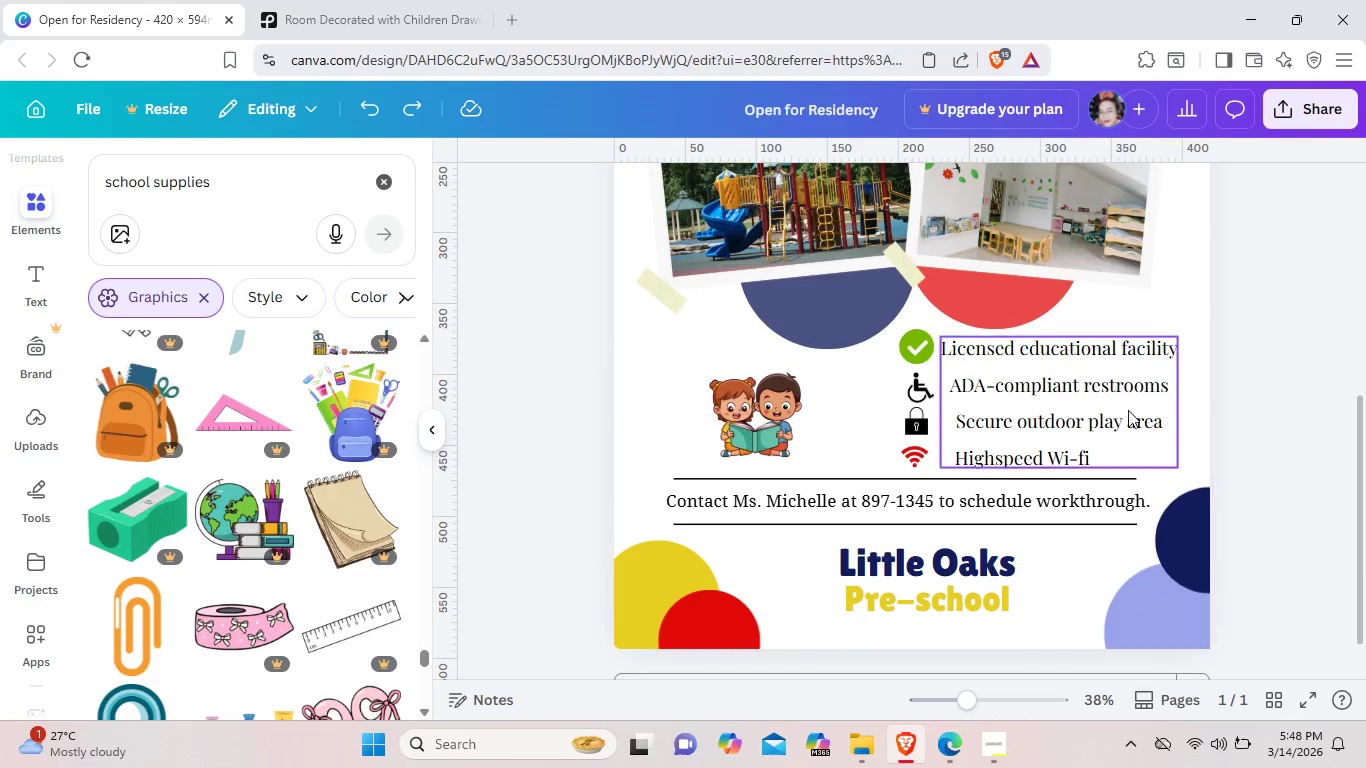 
mouse_move([1139, 414])
 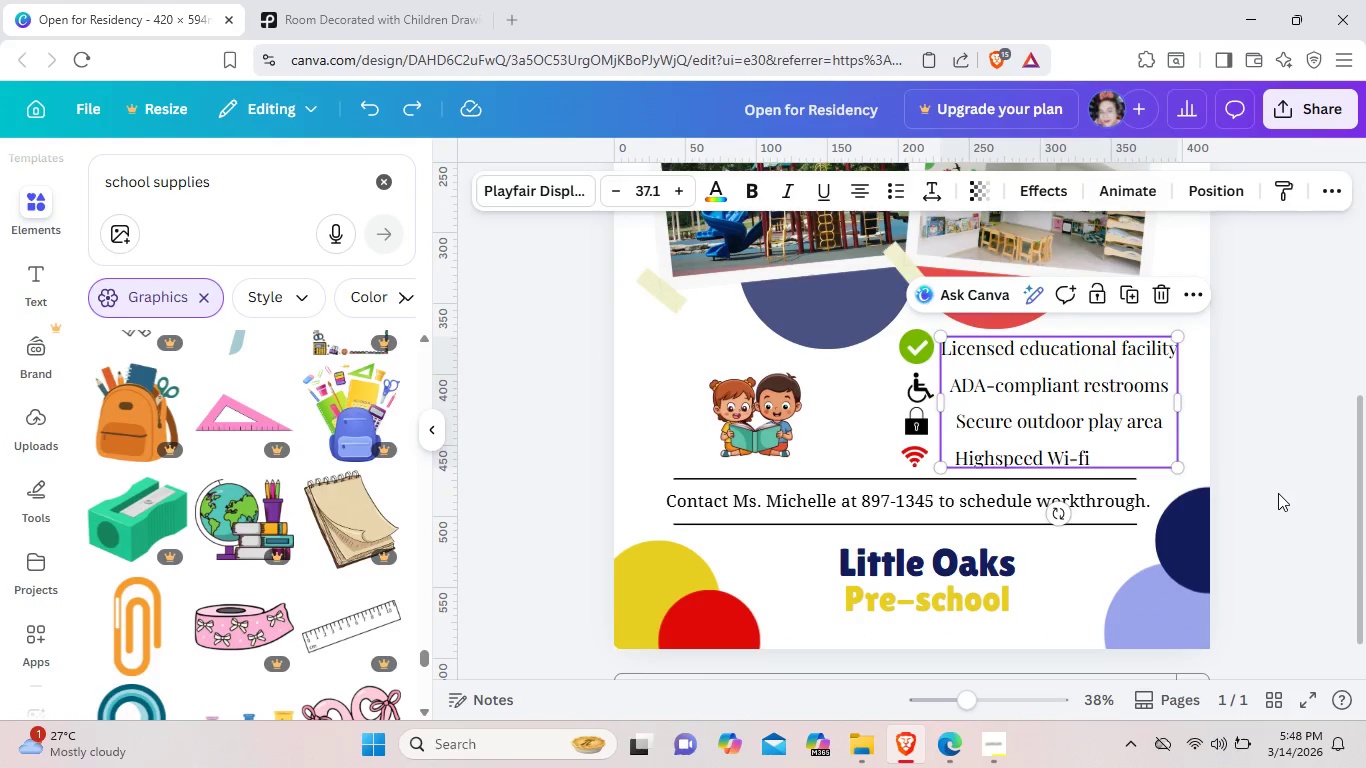 